 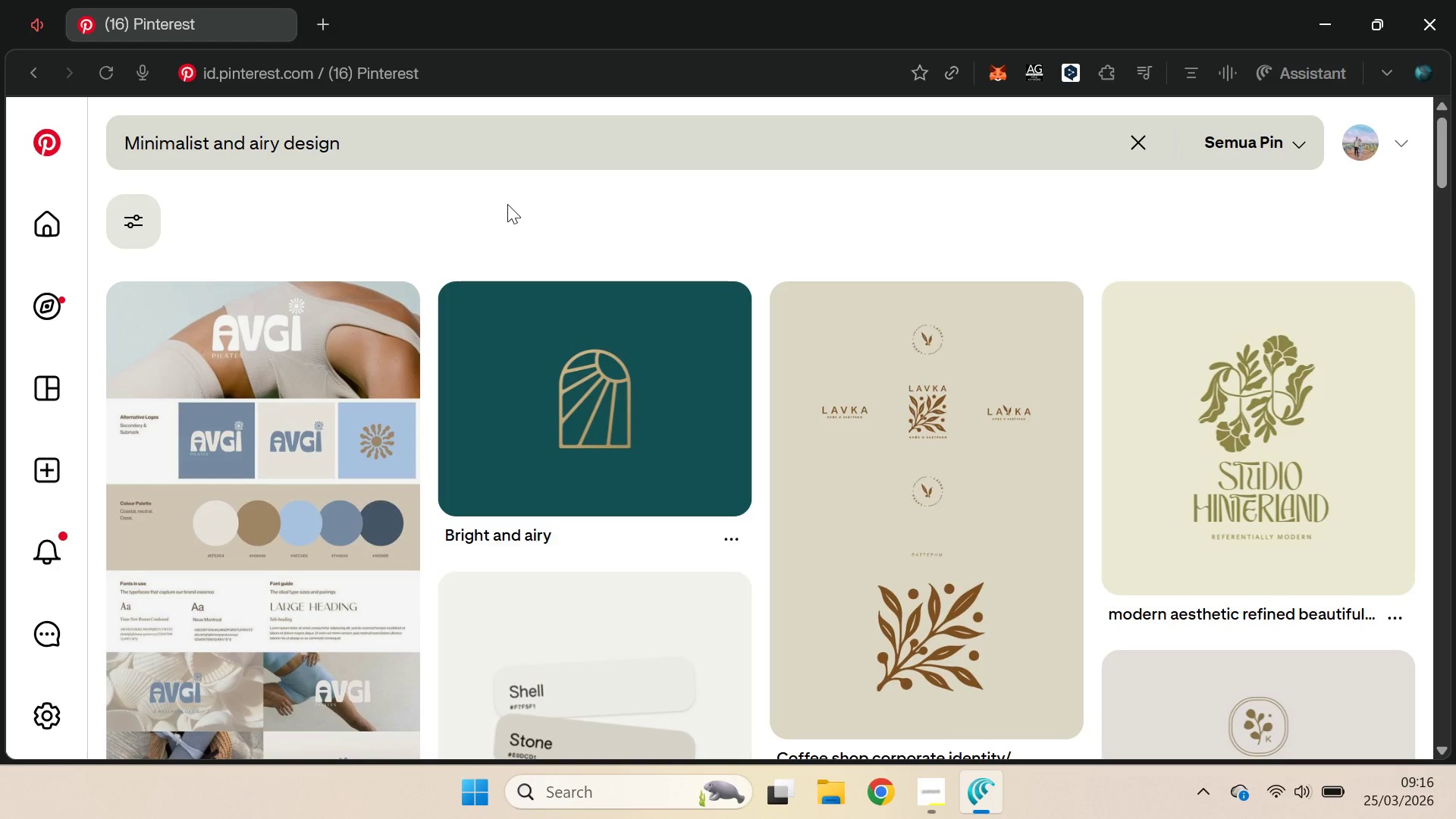 
key(Control+A)
 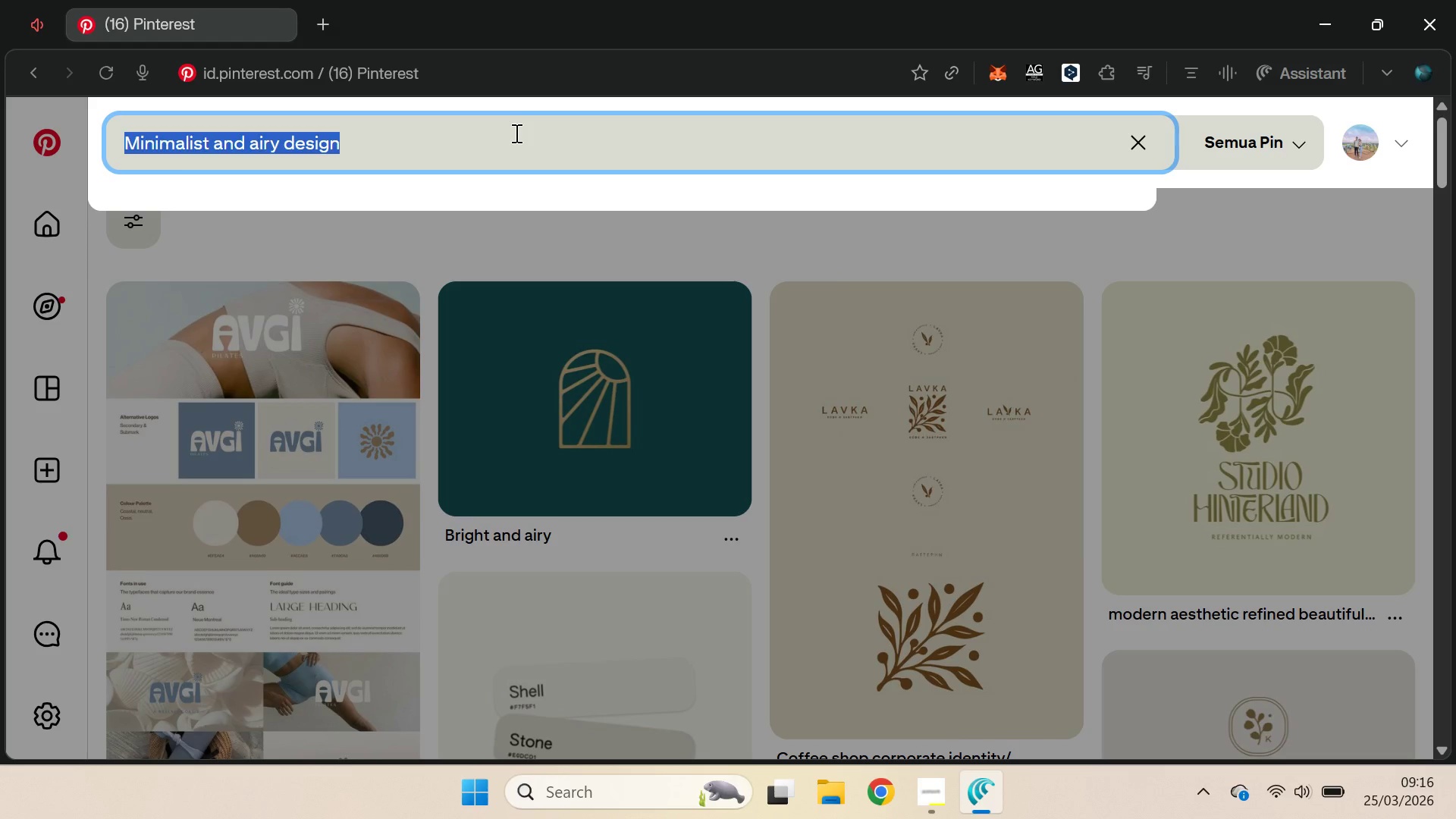 
key(Control+V)
 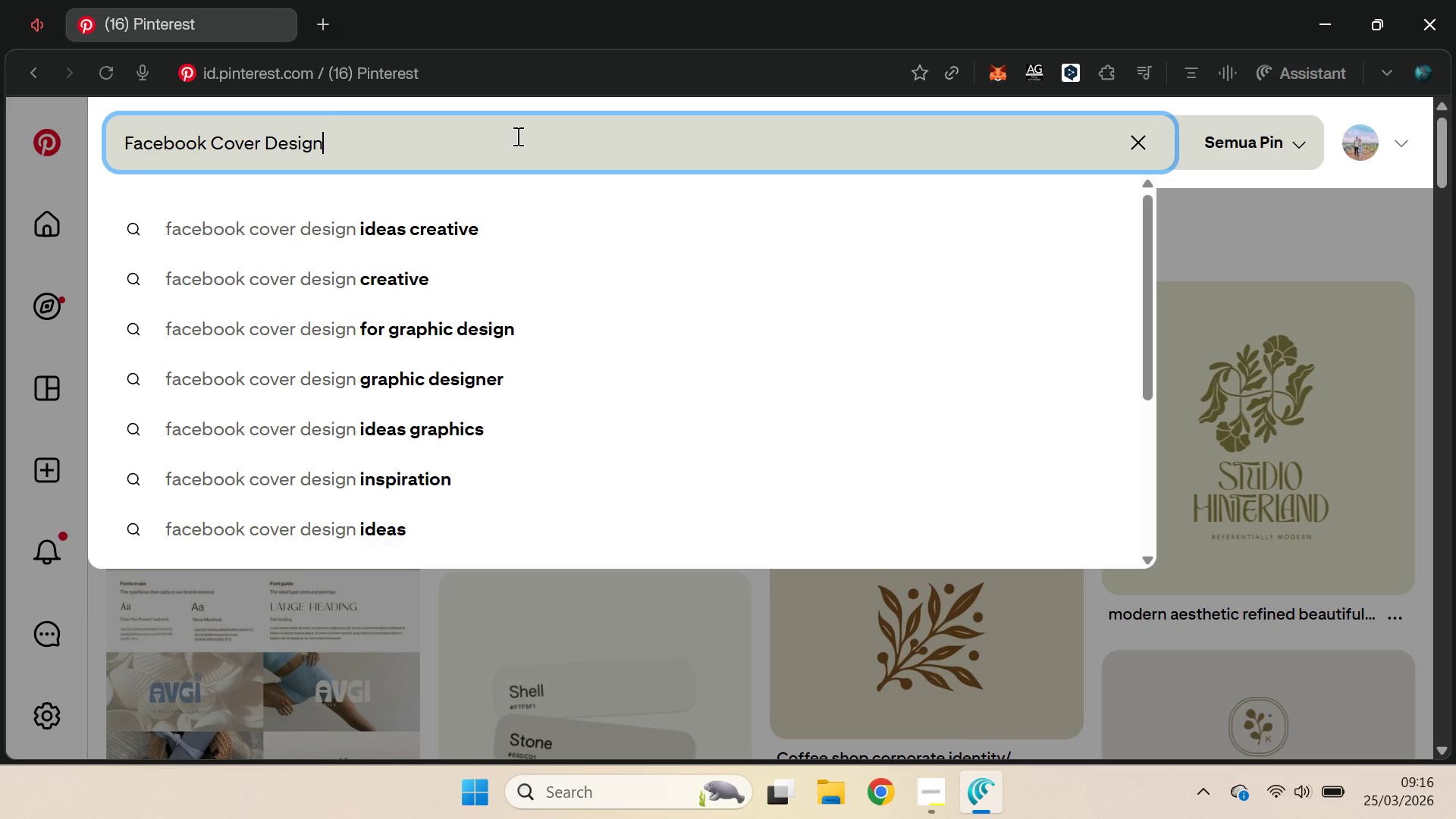 
key(Enter)
 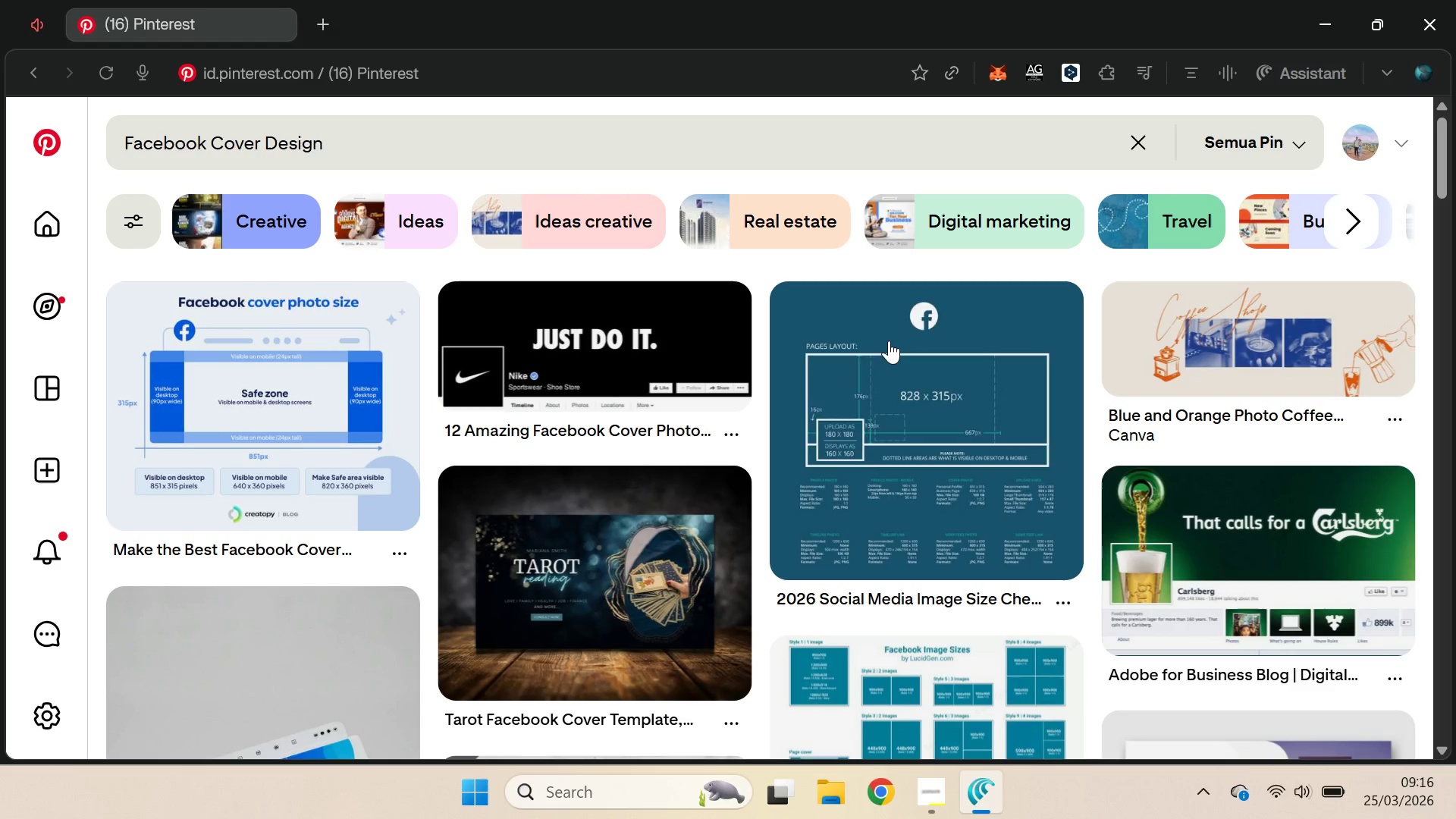 
wait(7.77)
 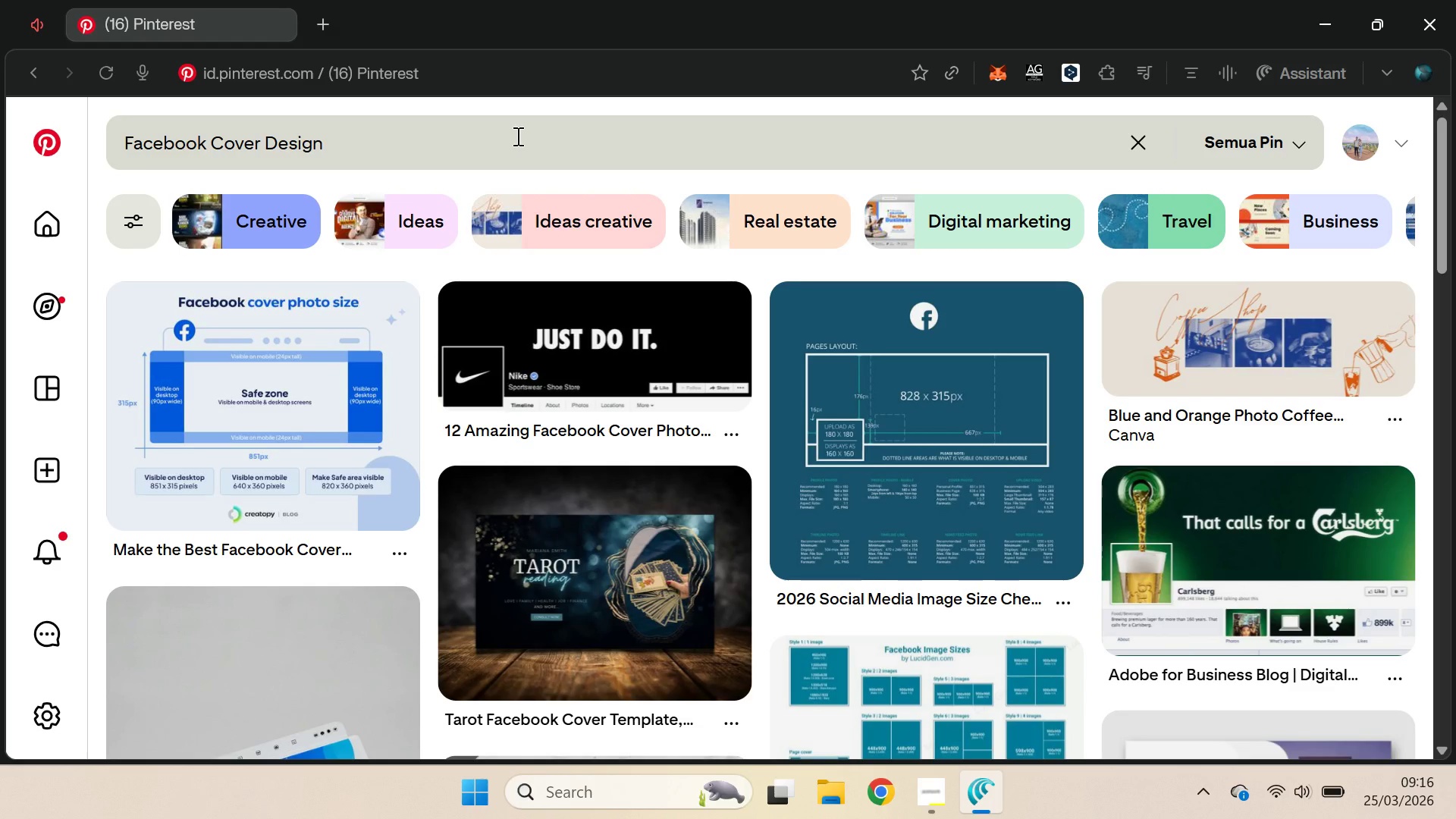 
left_click_drag(start_coordinate=[1445, 161], to_coordinate=[1404, 474])
 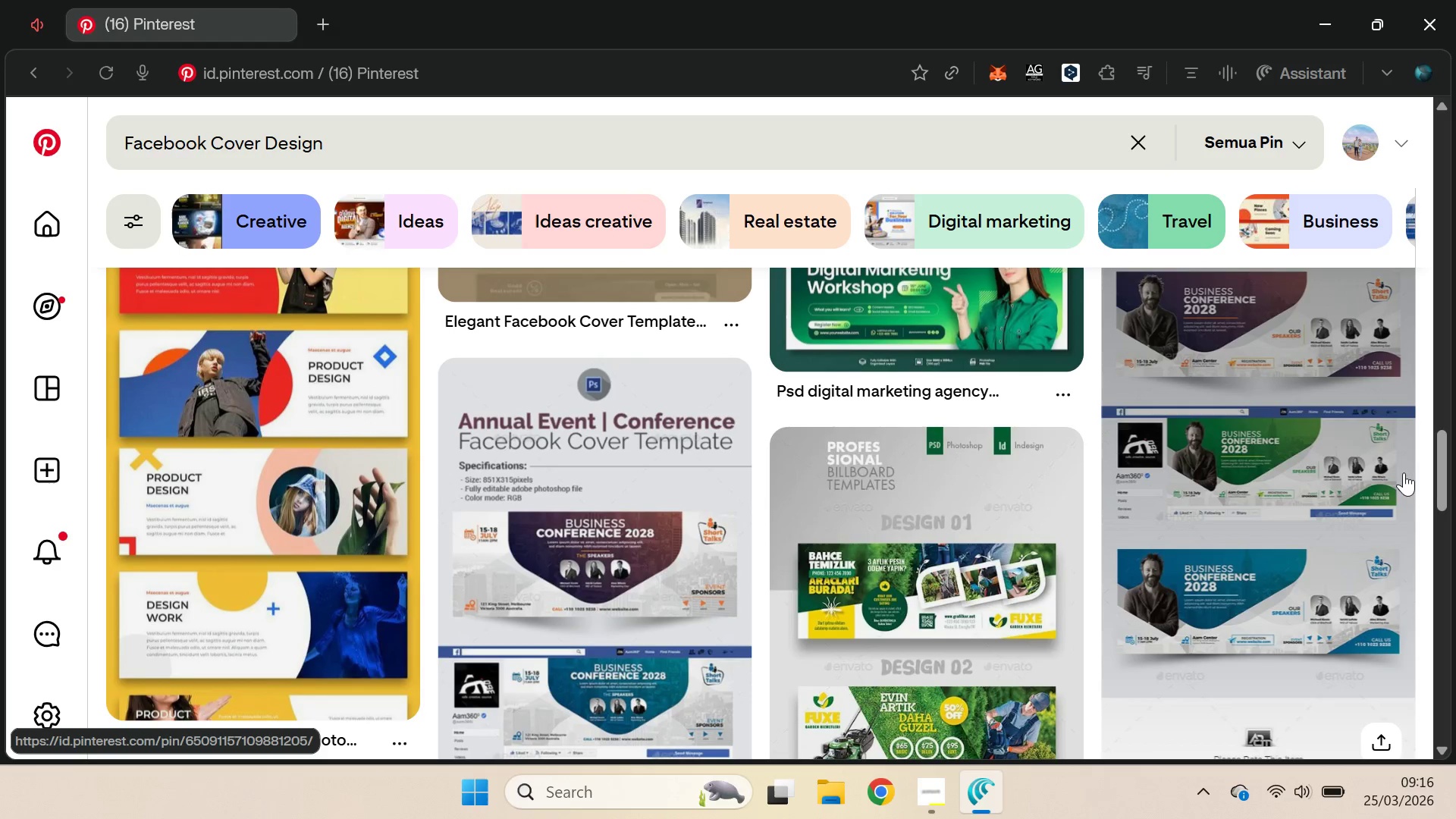 
key(Alt+AltLeft)
 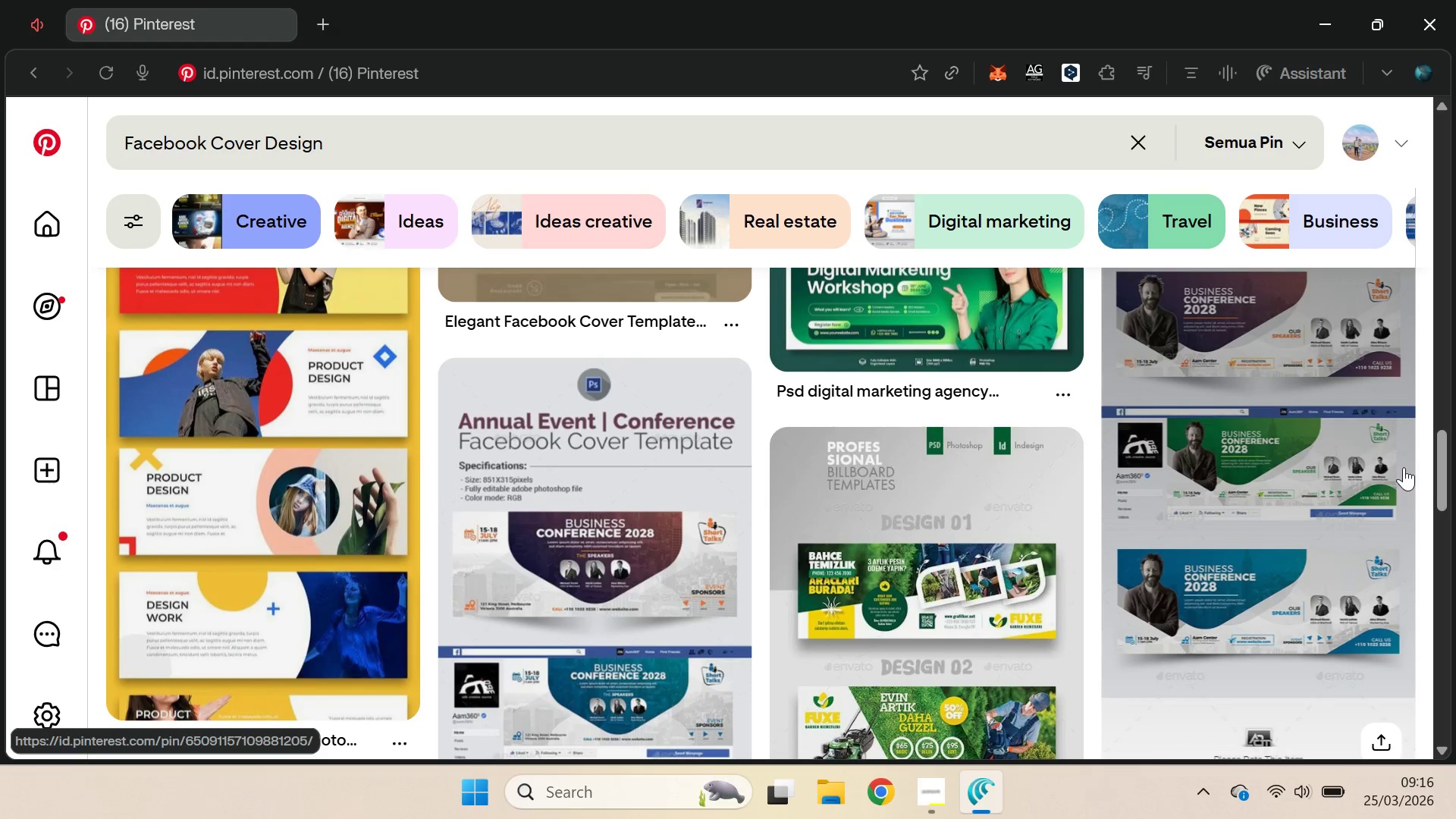 
key(Alt+Tab)